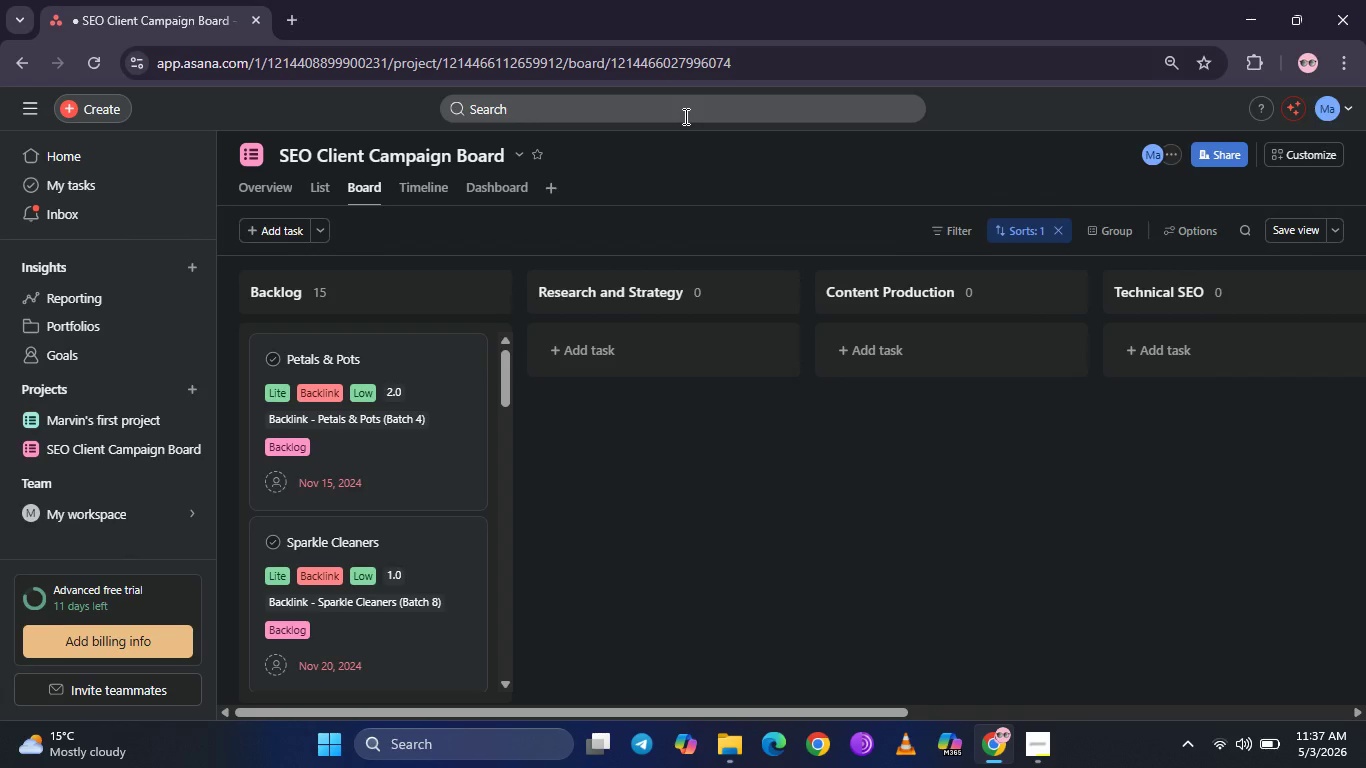 
left_click([335, 191])
 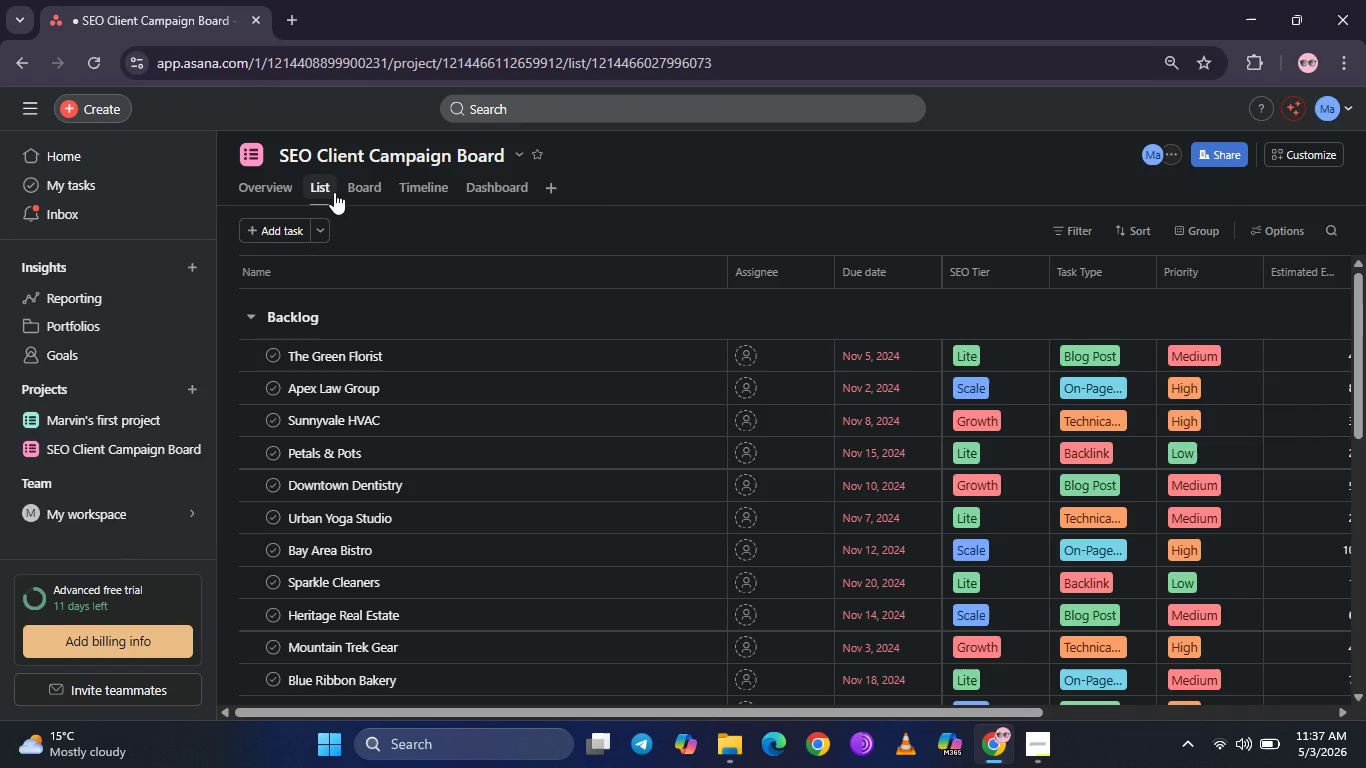 
wait(13.08)
 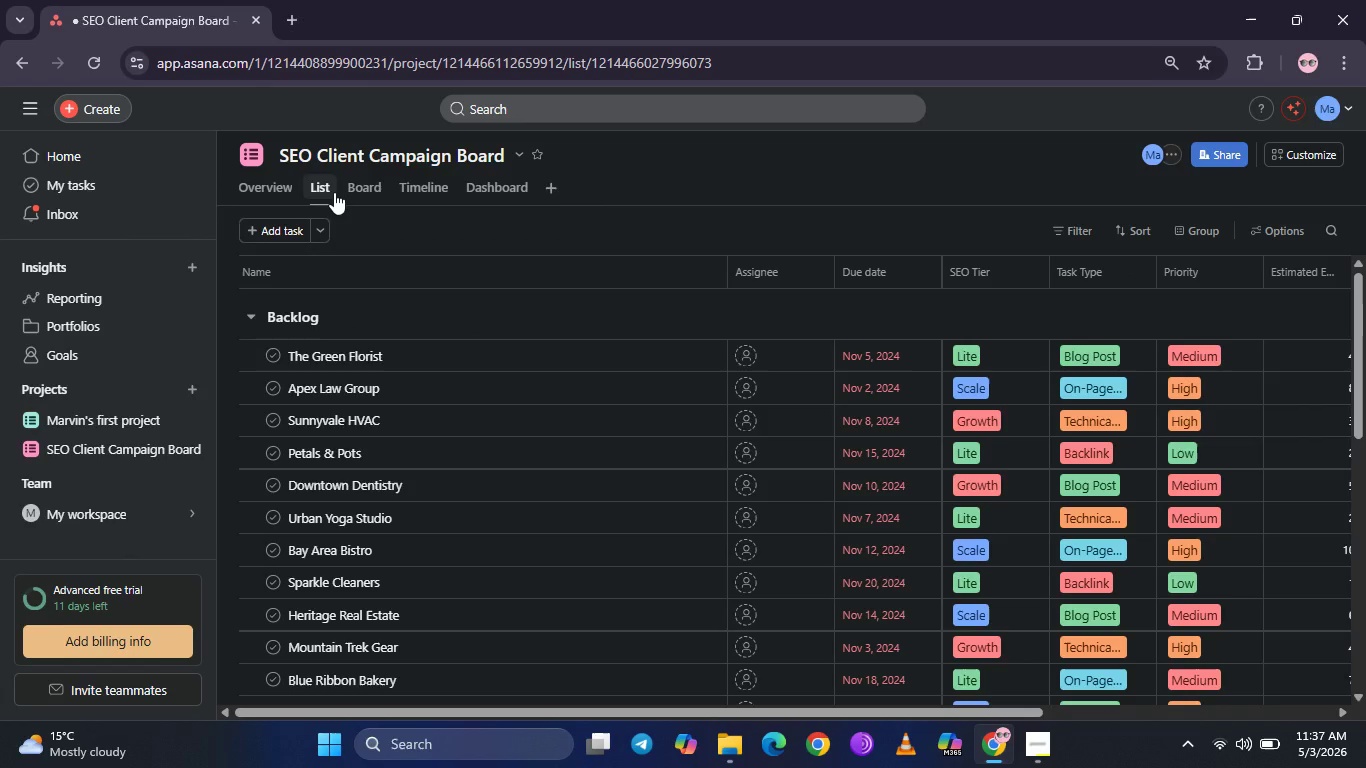 
scroll: coordinate [569, 255], scroll_direction: down, amount: 1.0
 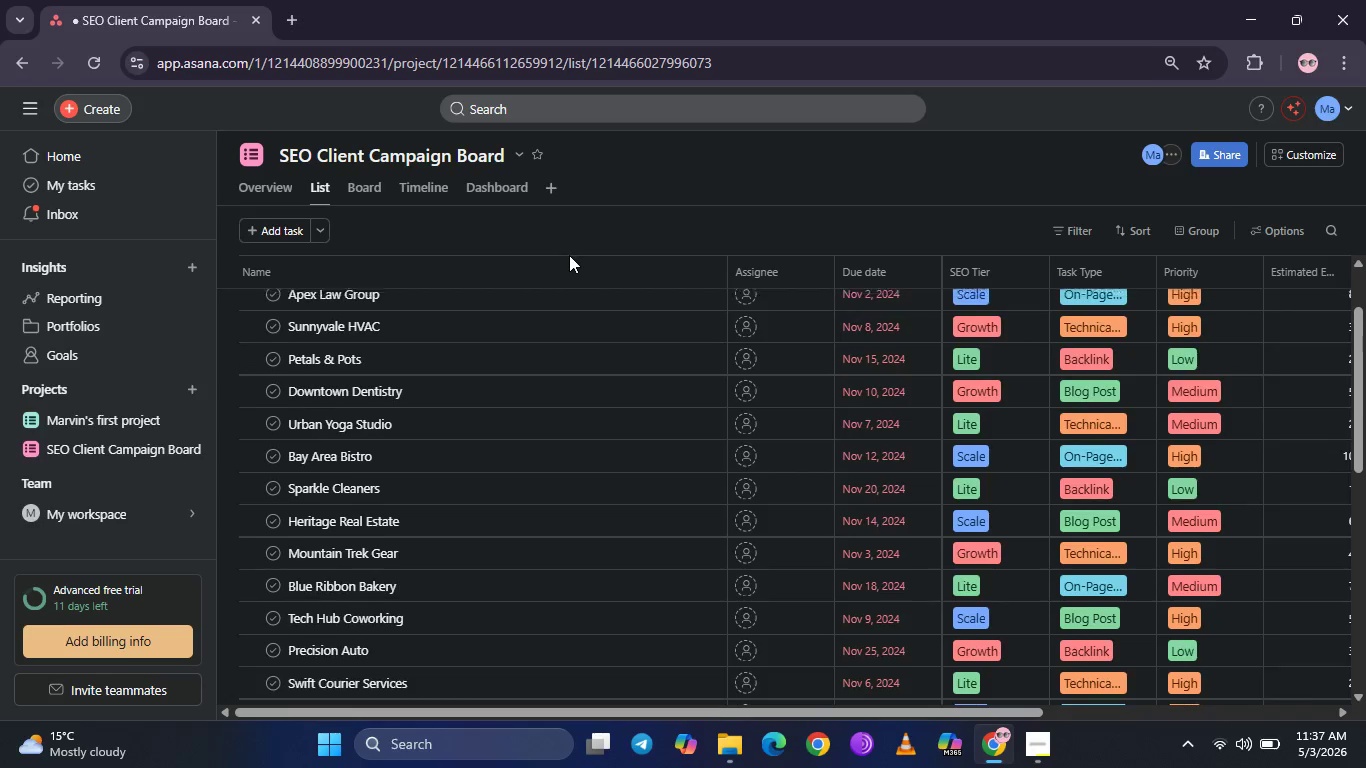 
scroll: coordinate [569, 255], scroll_direction: up, amount: 2.0
 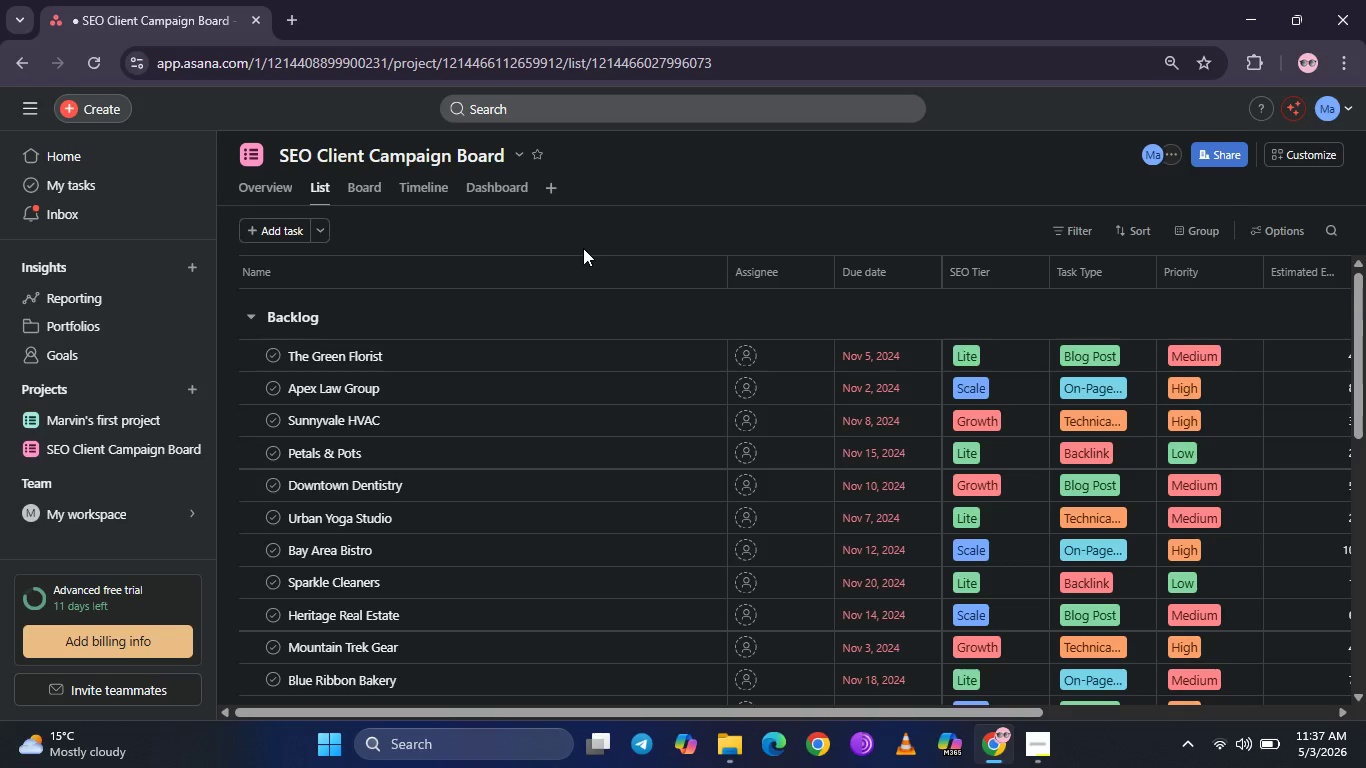 
wait(8.32)
 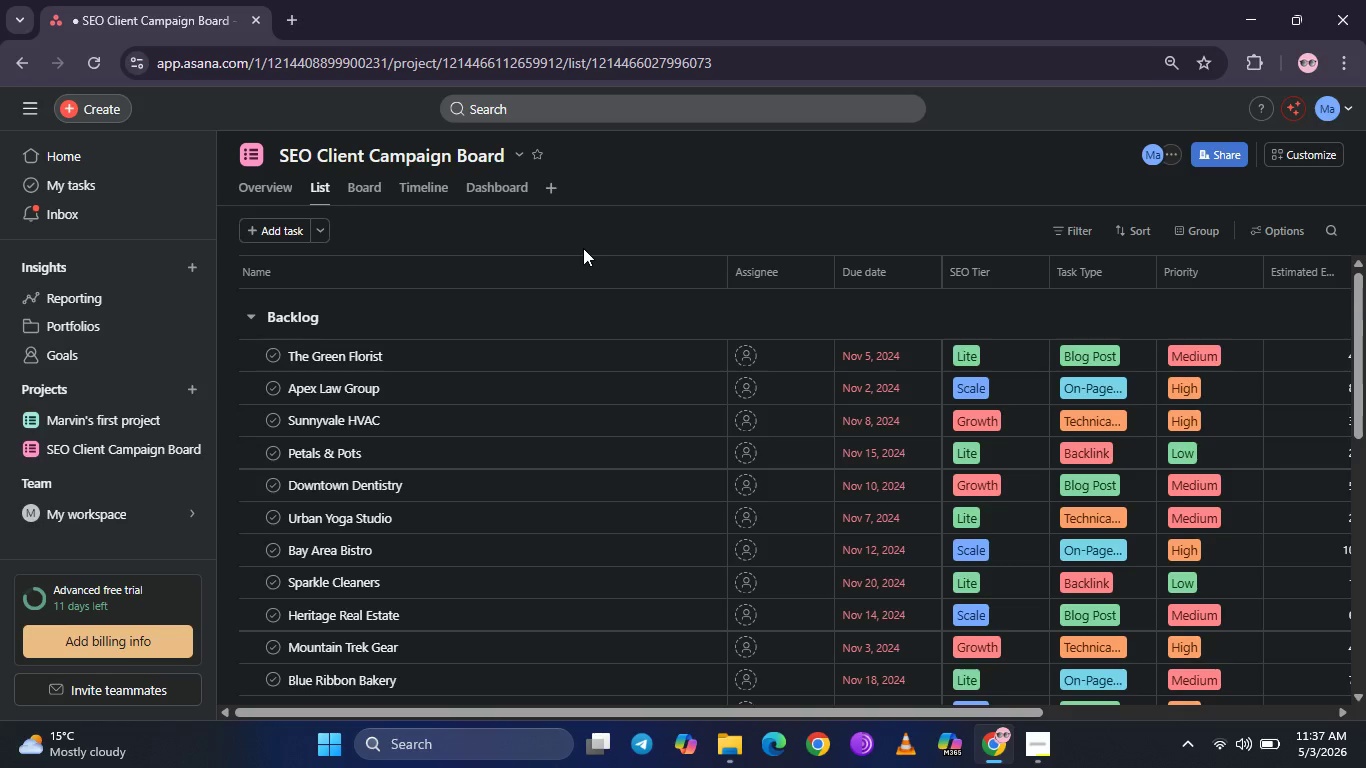 
left_click([522, 153])
 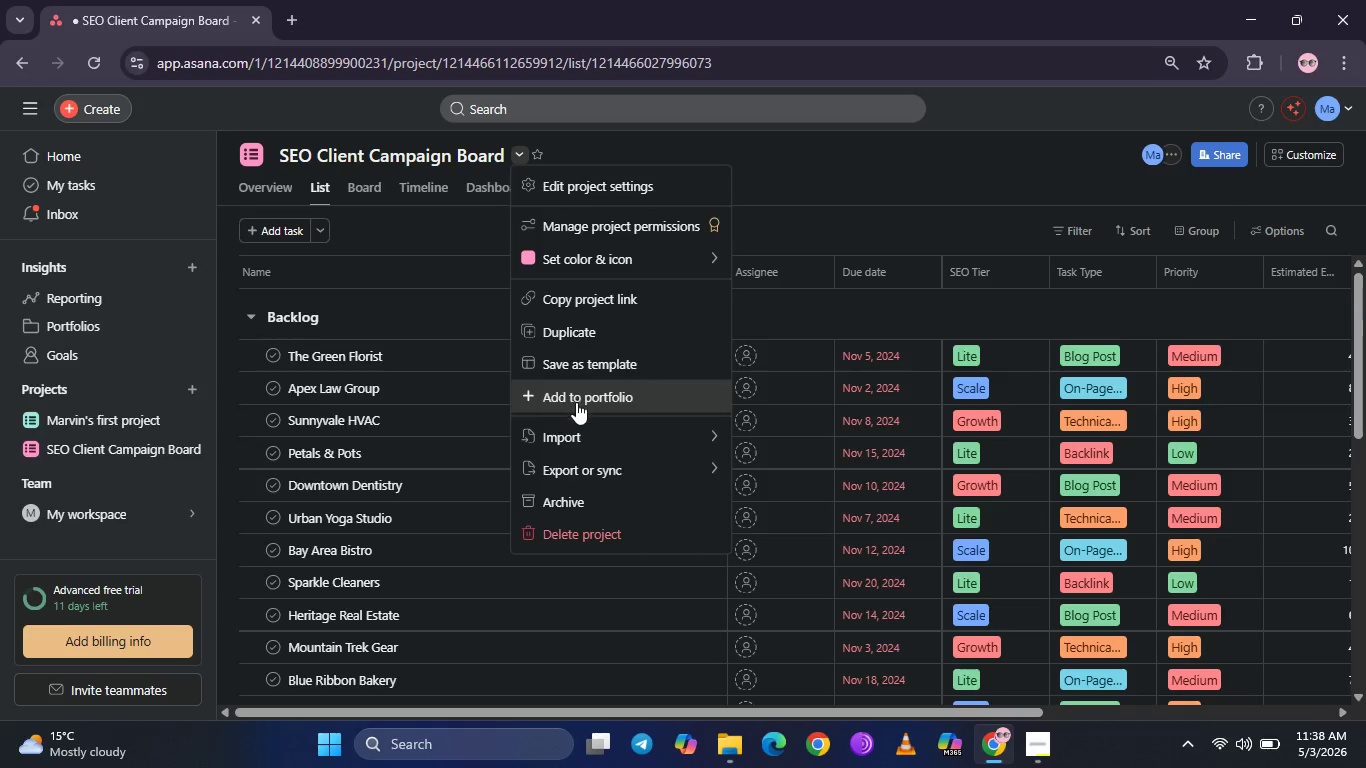 
wait(6.97)
 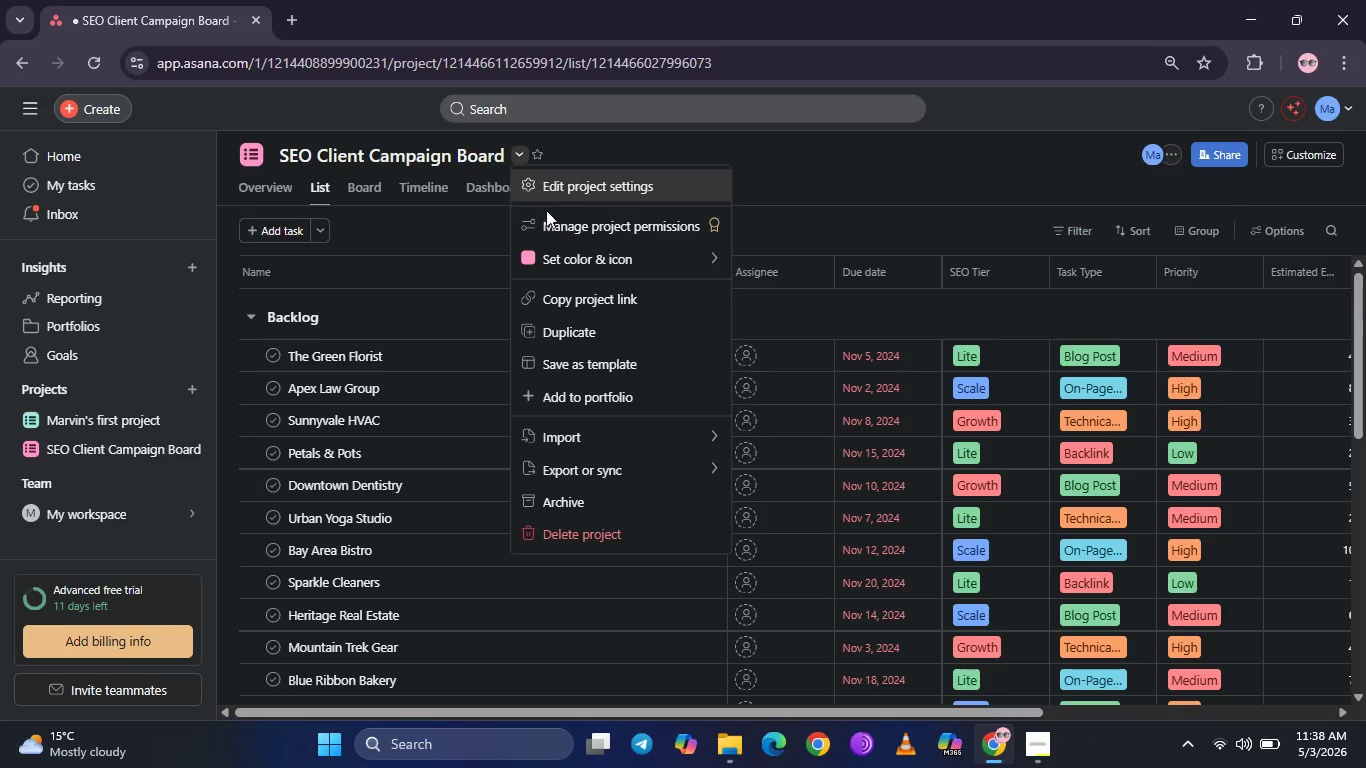 
left_click([788, 175])
 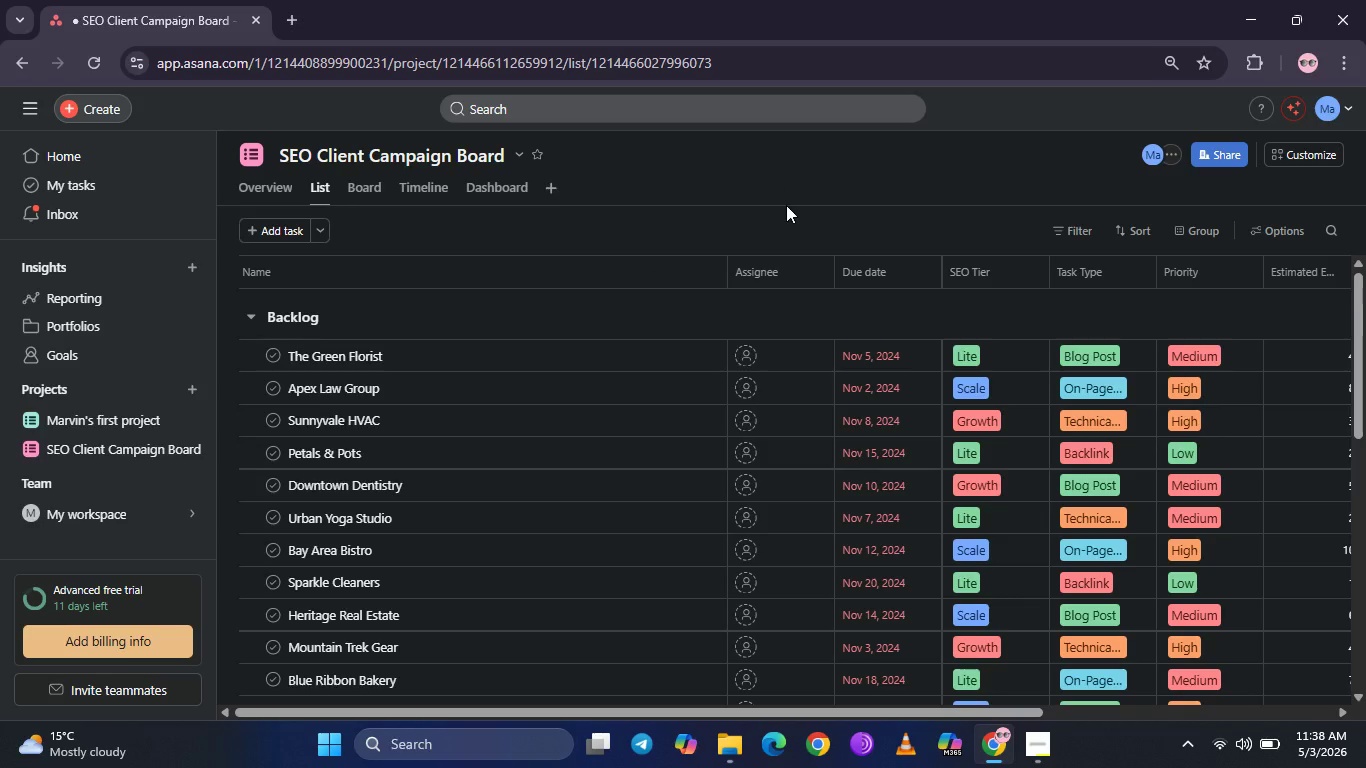 
wait(13.88)
 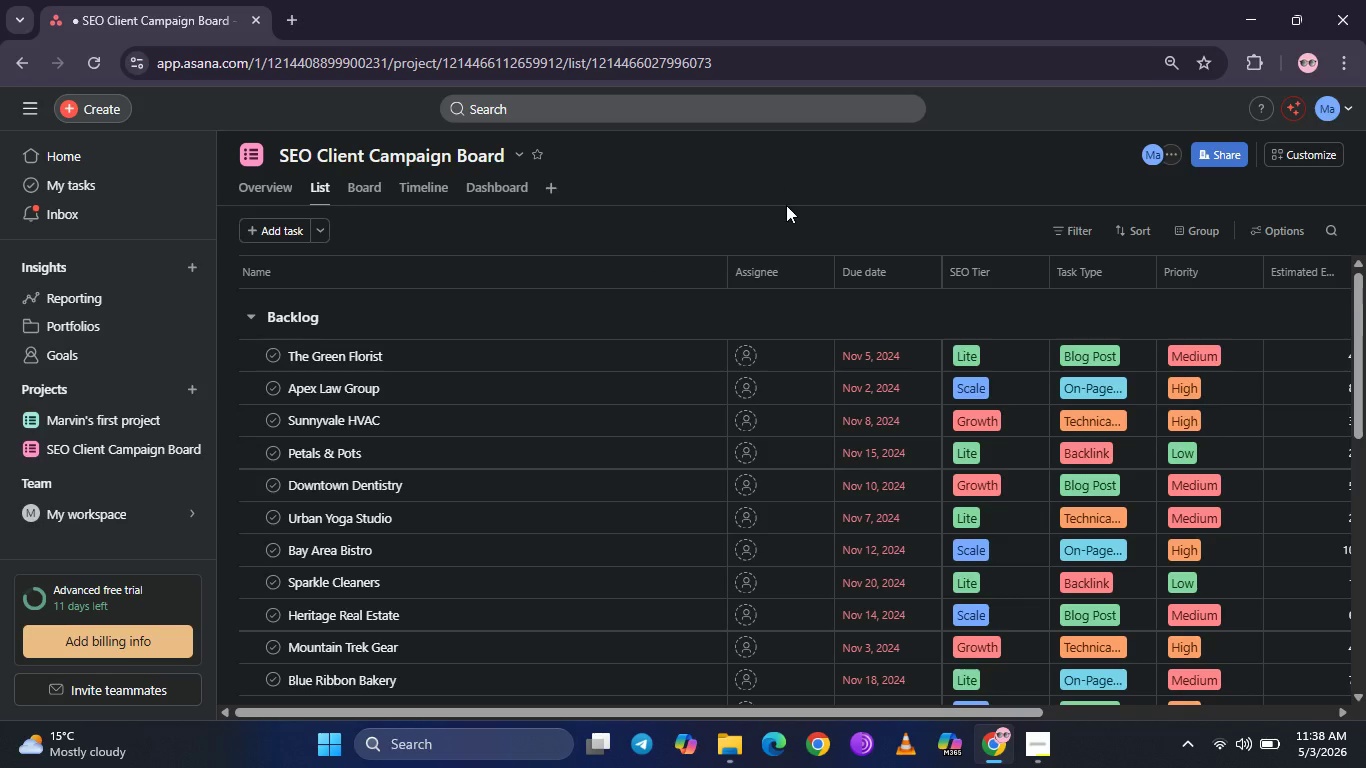 
left_click([322, 235])
 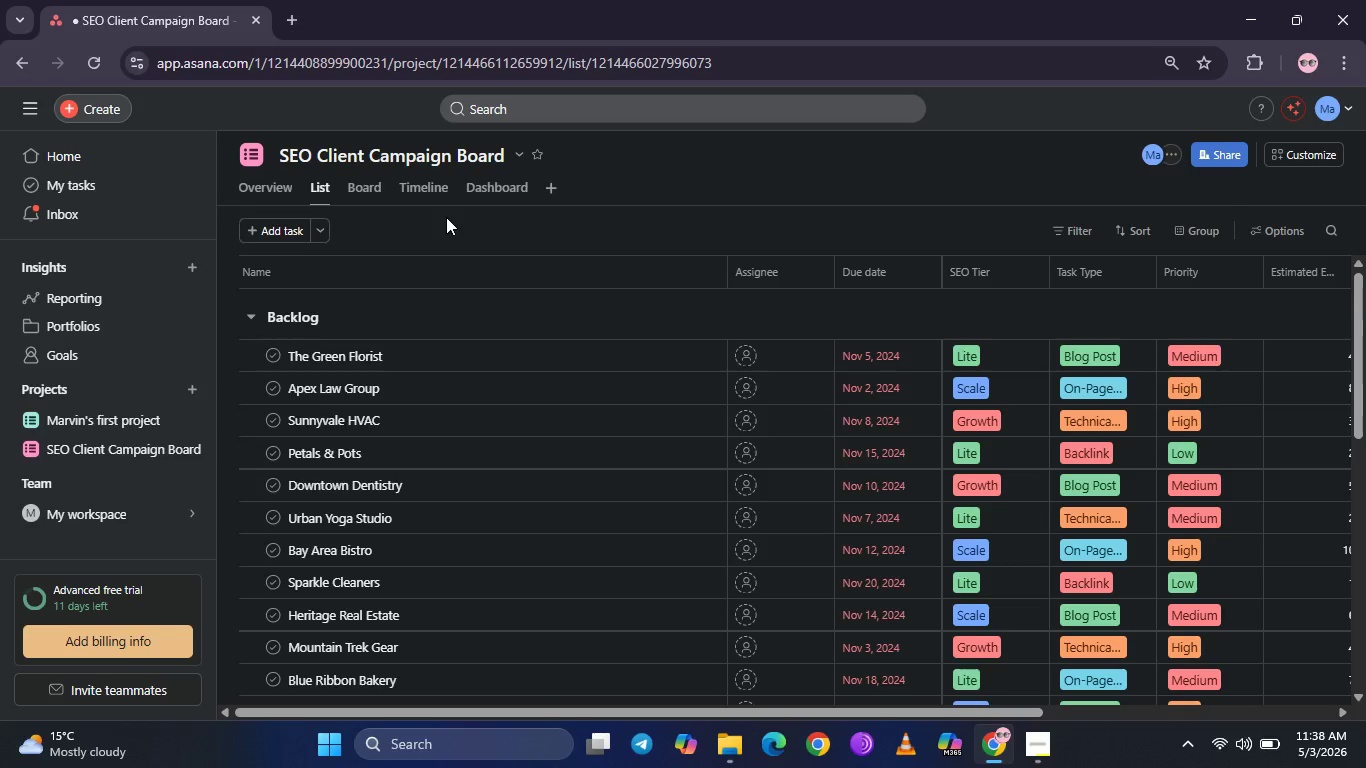 
wait(9.94)
 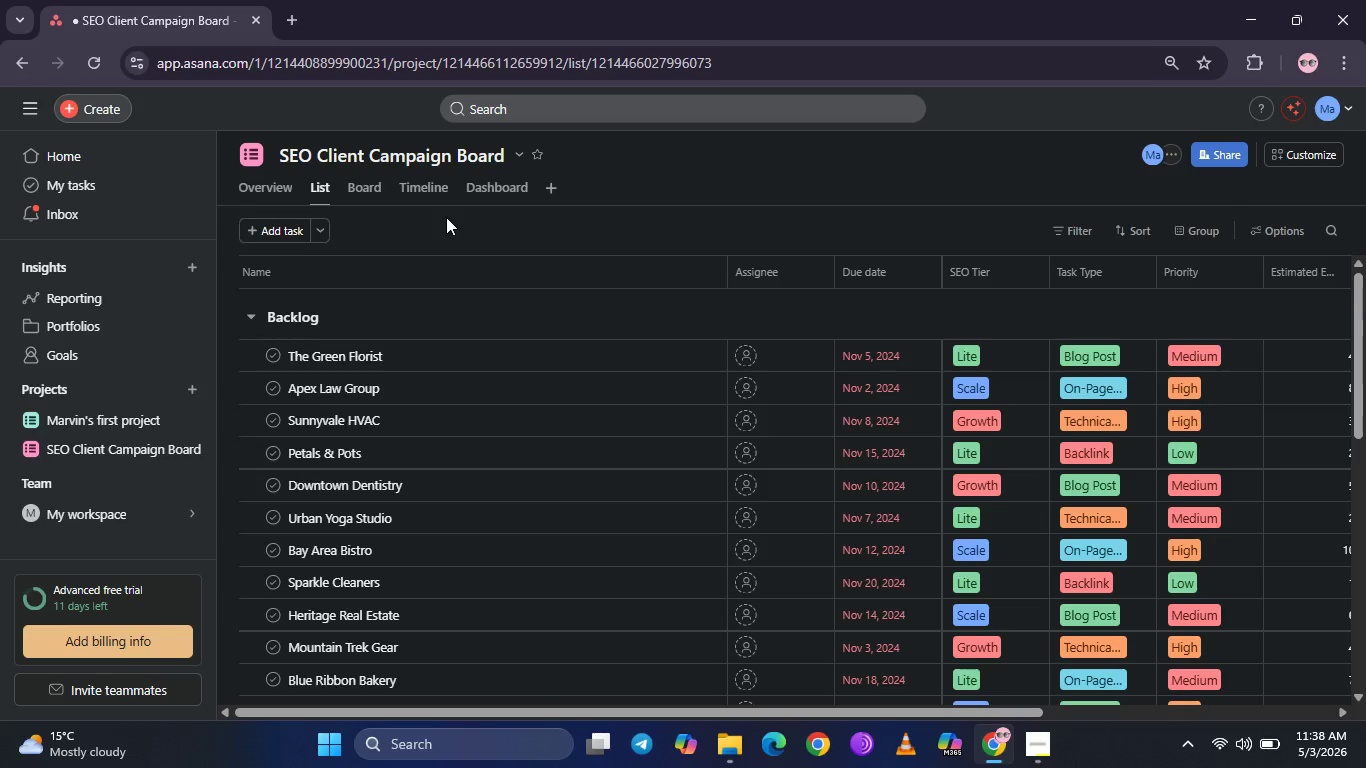 
left_click_drag(start_coordinate=[1356, 326], to_coordinate=[1357, 343])
 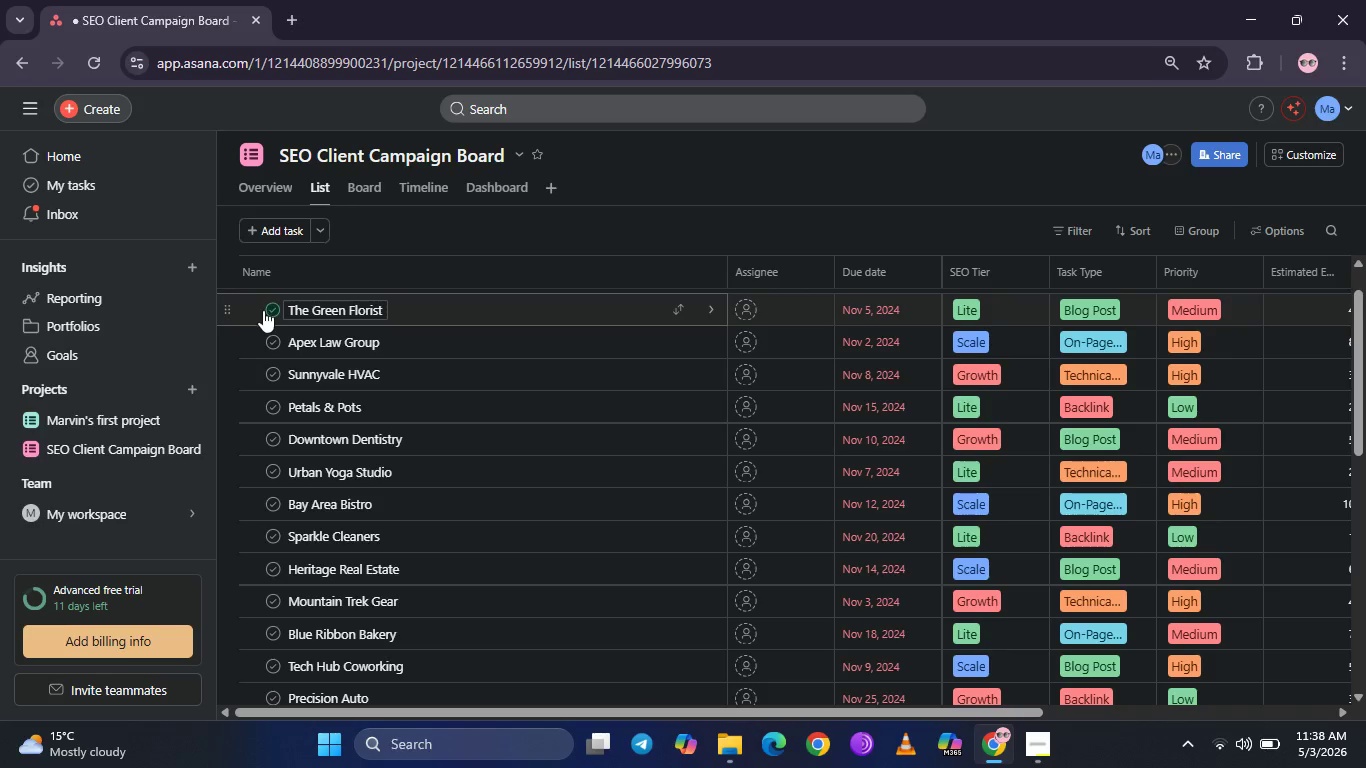 
left_click([265, 310])
 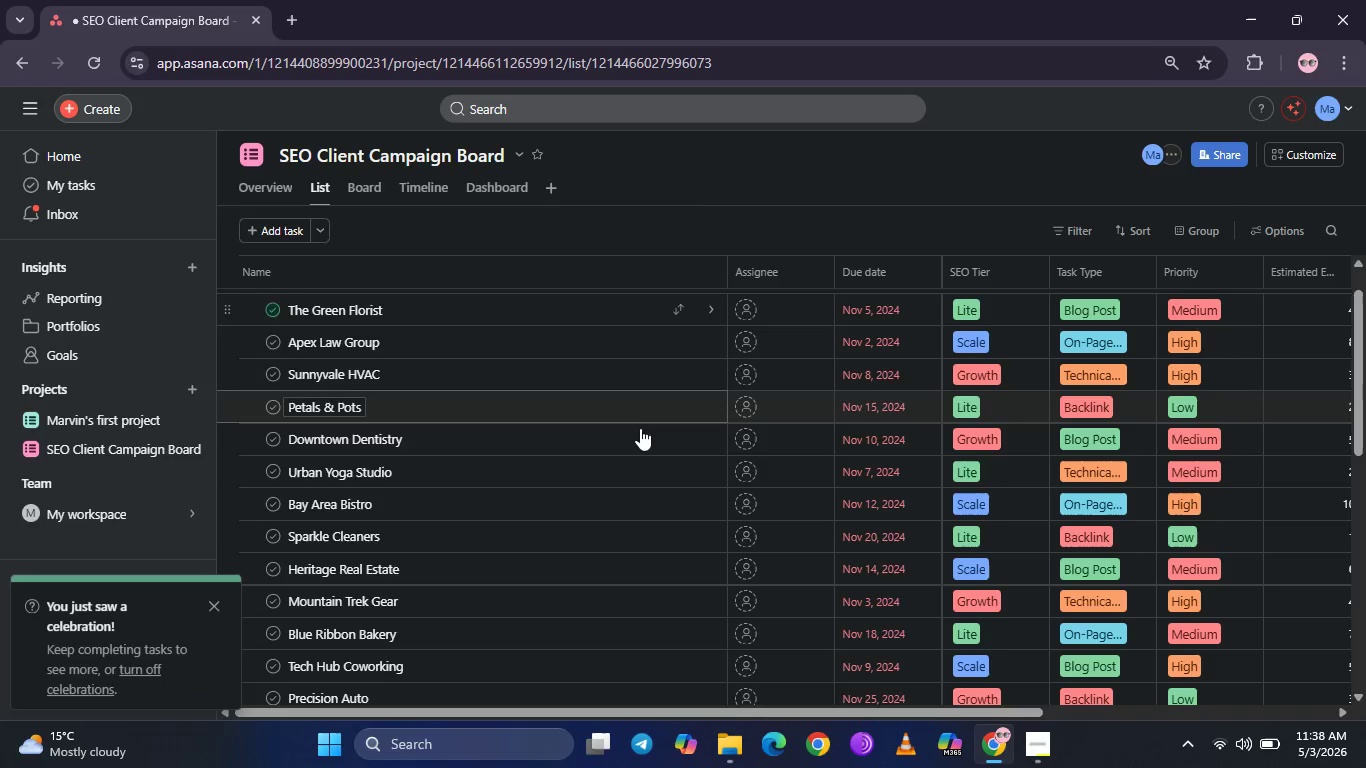 
mouse_move([667, 423])
 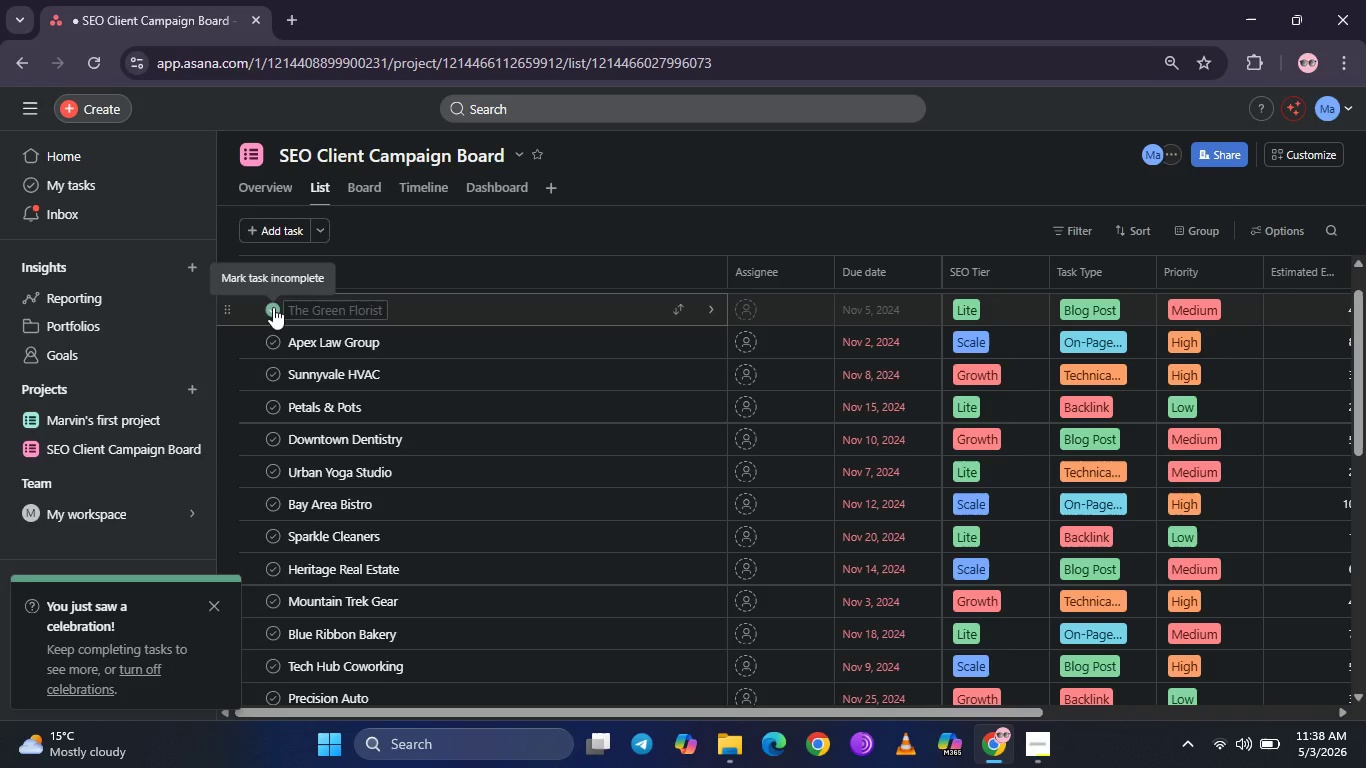 
left_click([273, 307])
 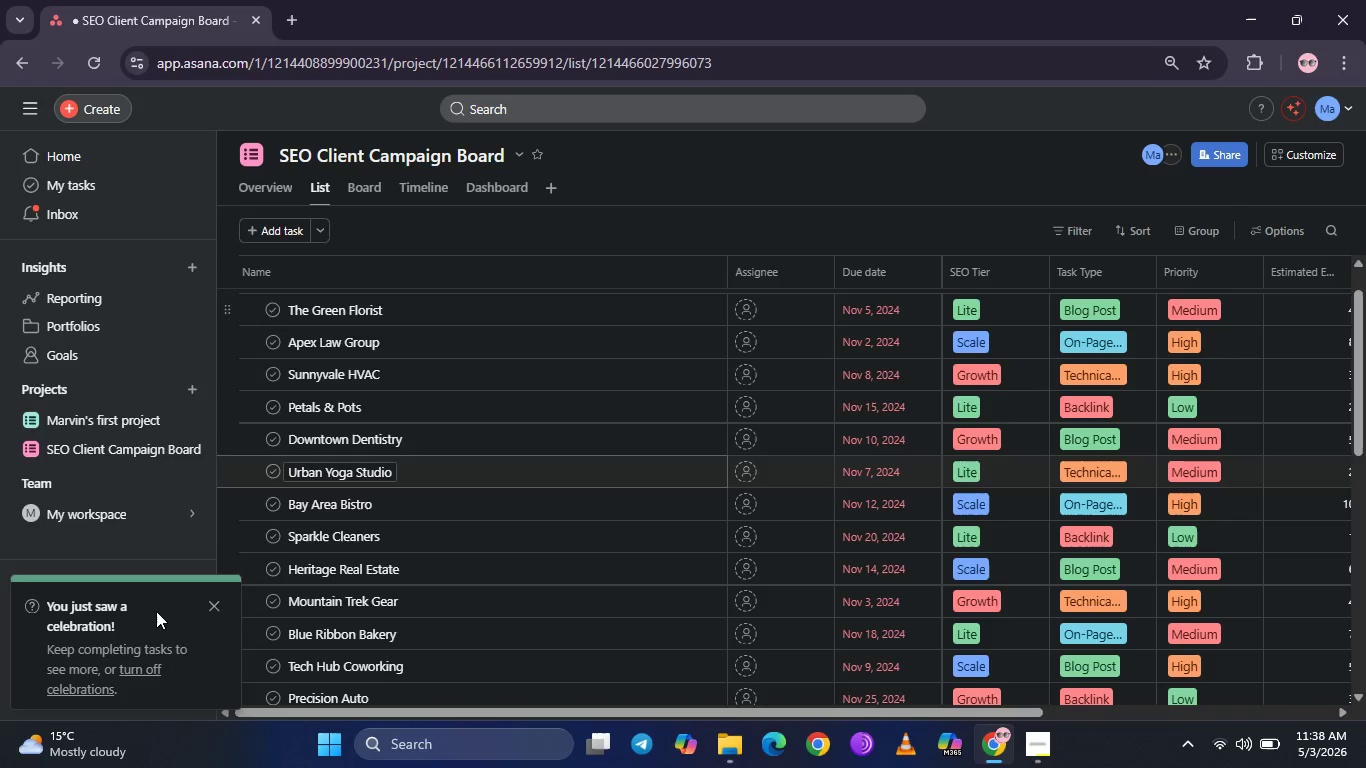 
left_click([214, 604])
 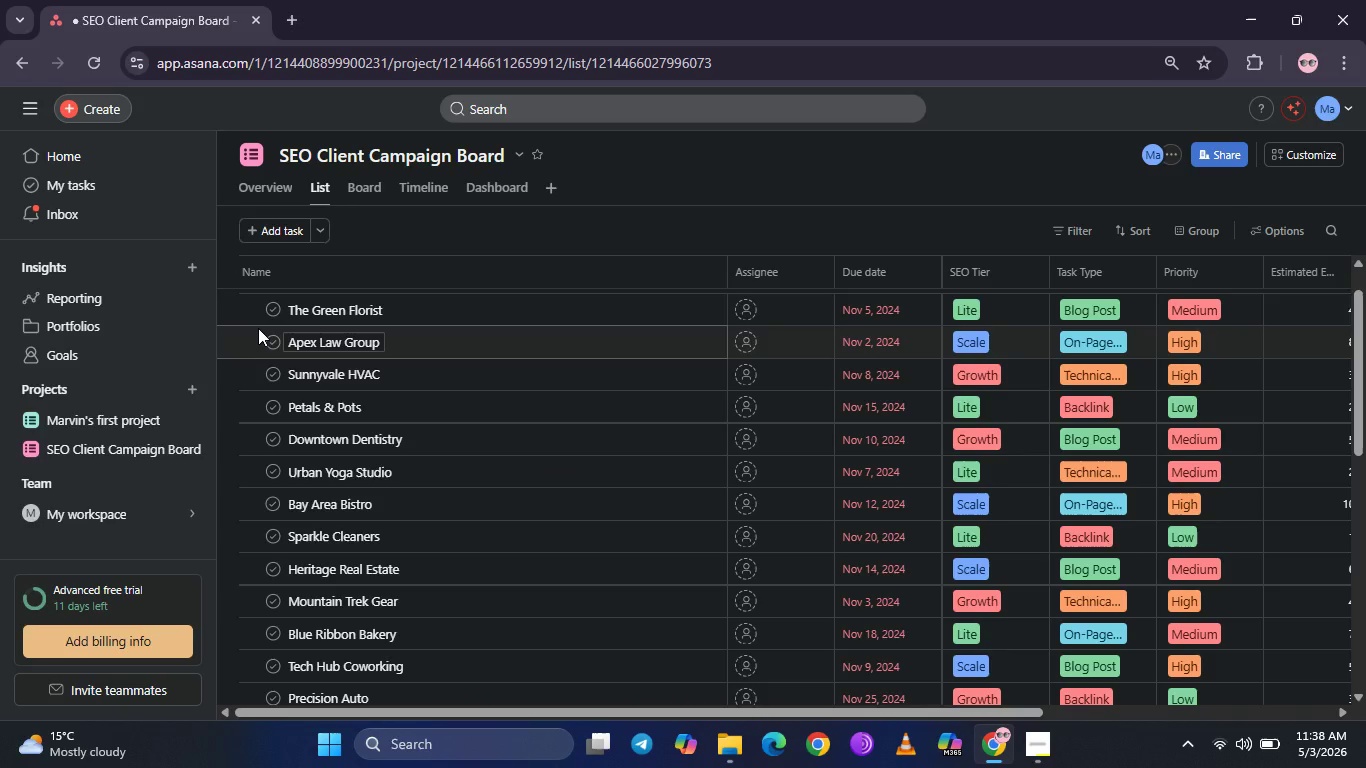 
key(Meta+Shift+S)
 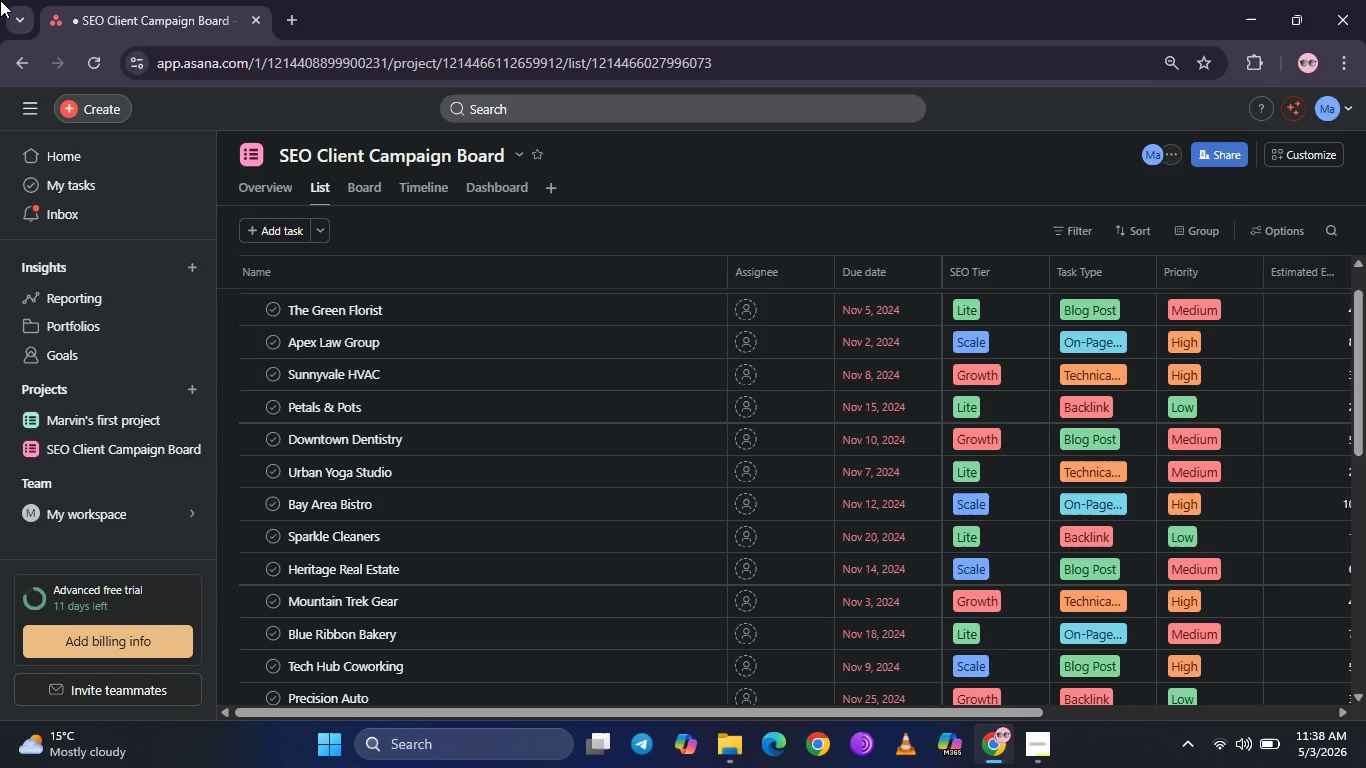 
left_click([0, 0])
 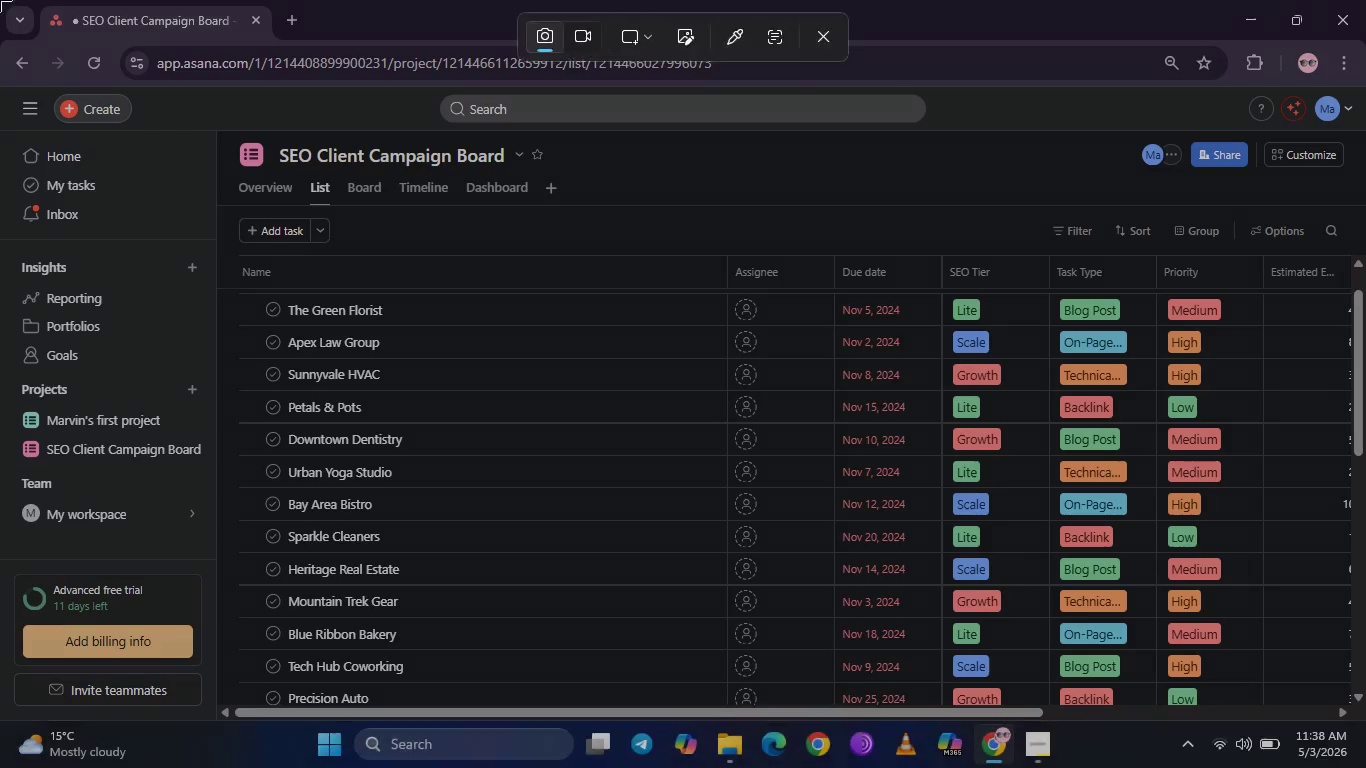 
left_click_drag(start_coordinate=[0, 0], to_coordinate=[1365, 716])
 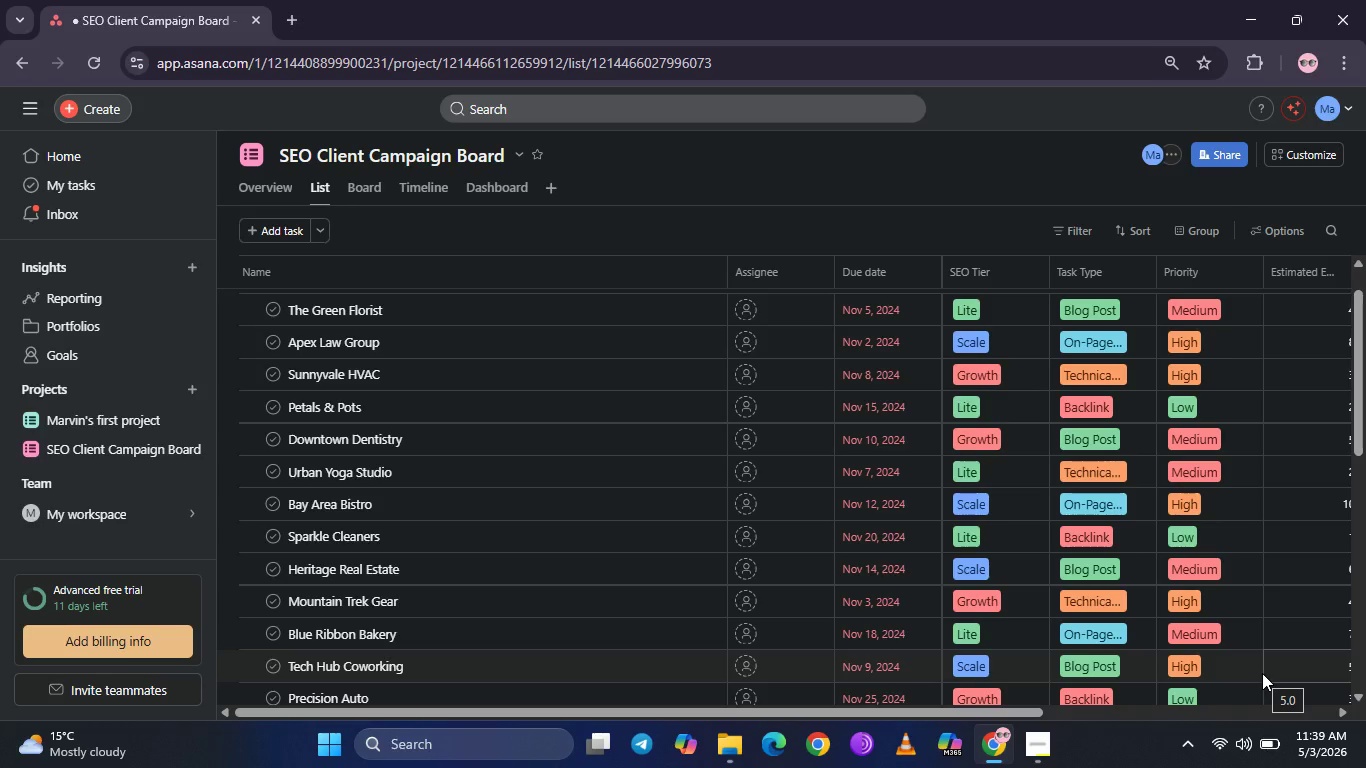 
wait(19.08)
 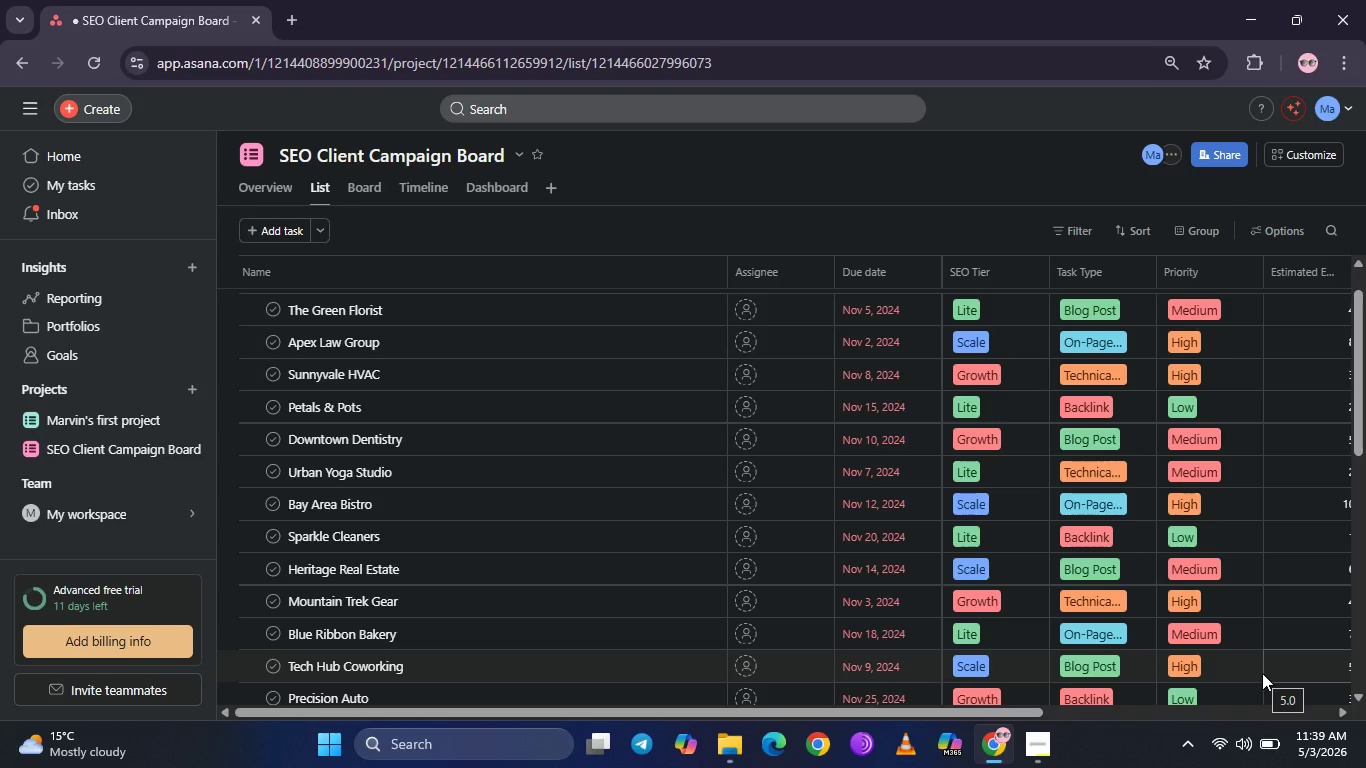 
left_click([646, 309])
 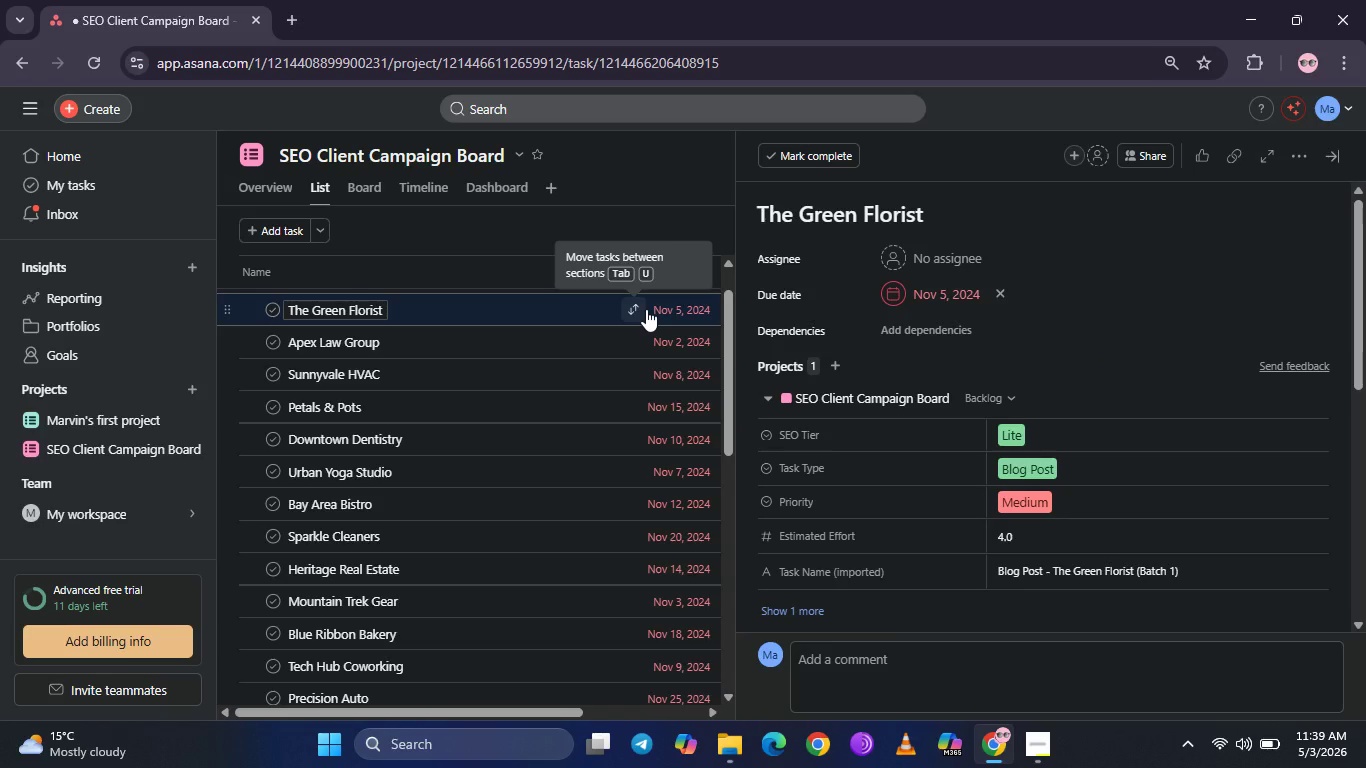 
scroll: coordinate [927, 353], scroll_direction: down, amount: 2.0
 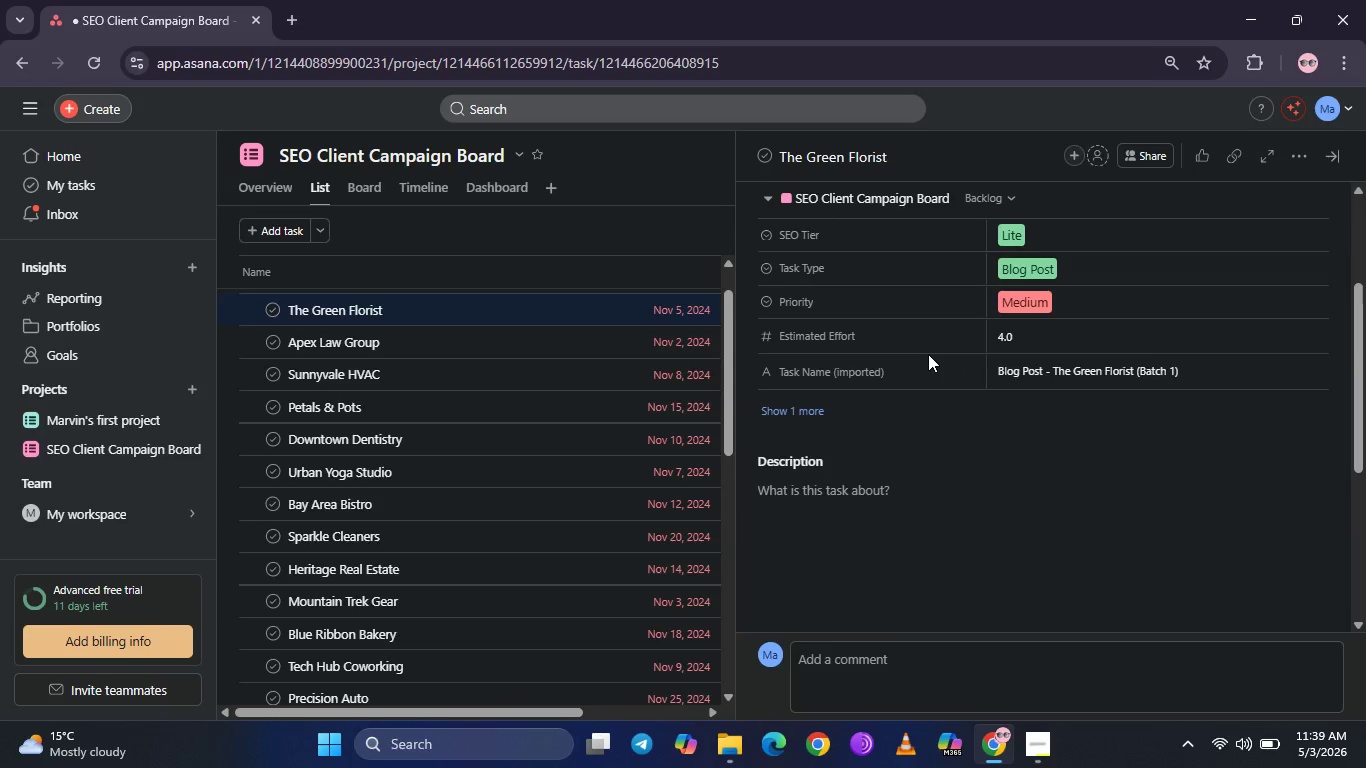 
scroll: coordinate [928, 354], scroll_direction: up, amount: 1.0
 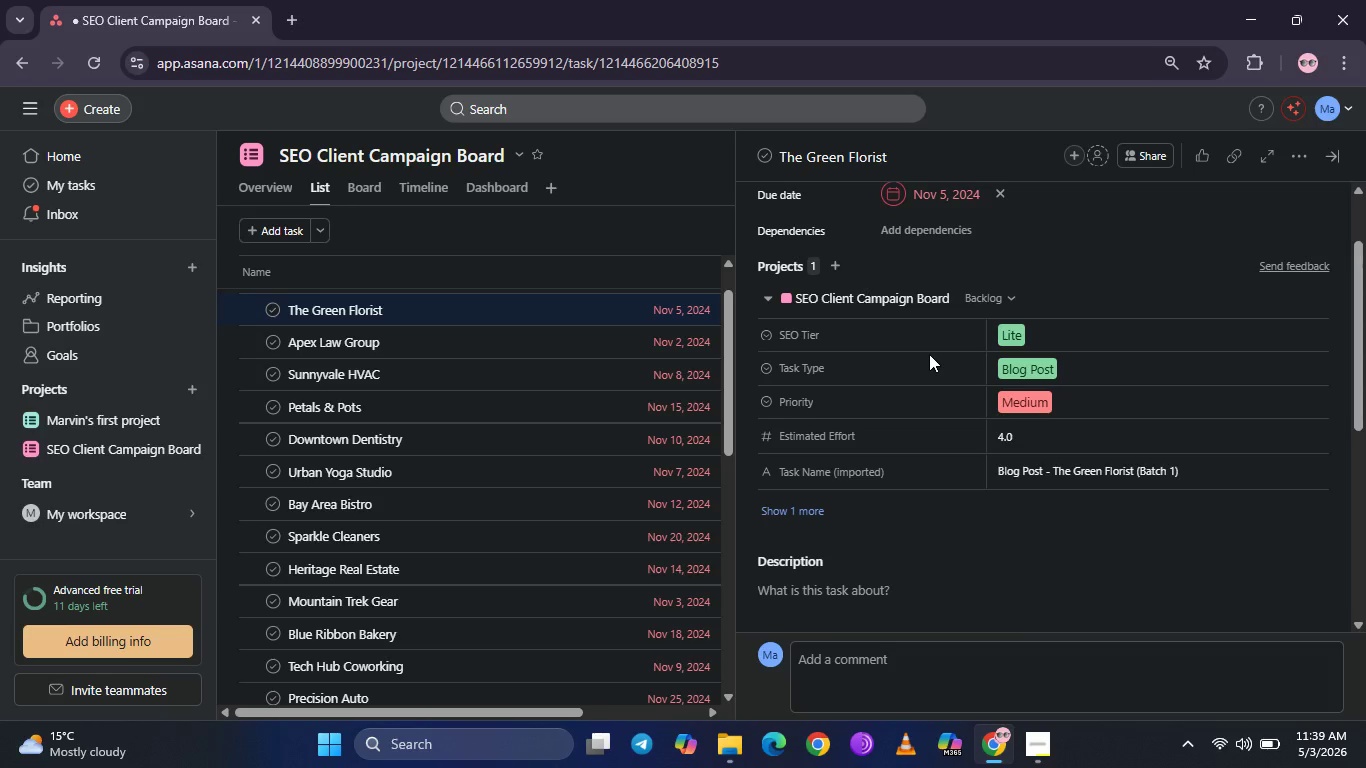 
wait(13.42)
 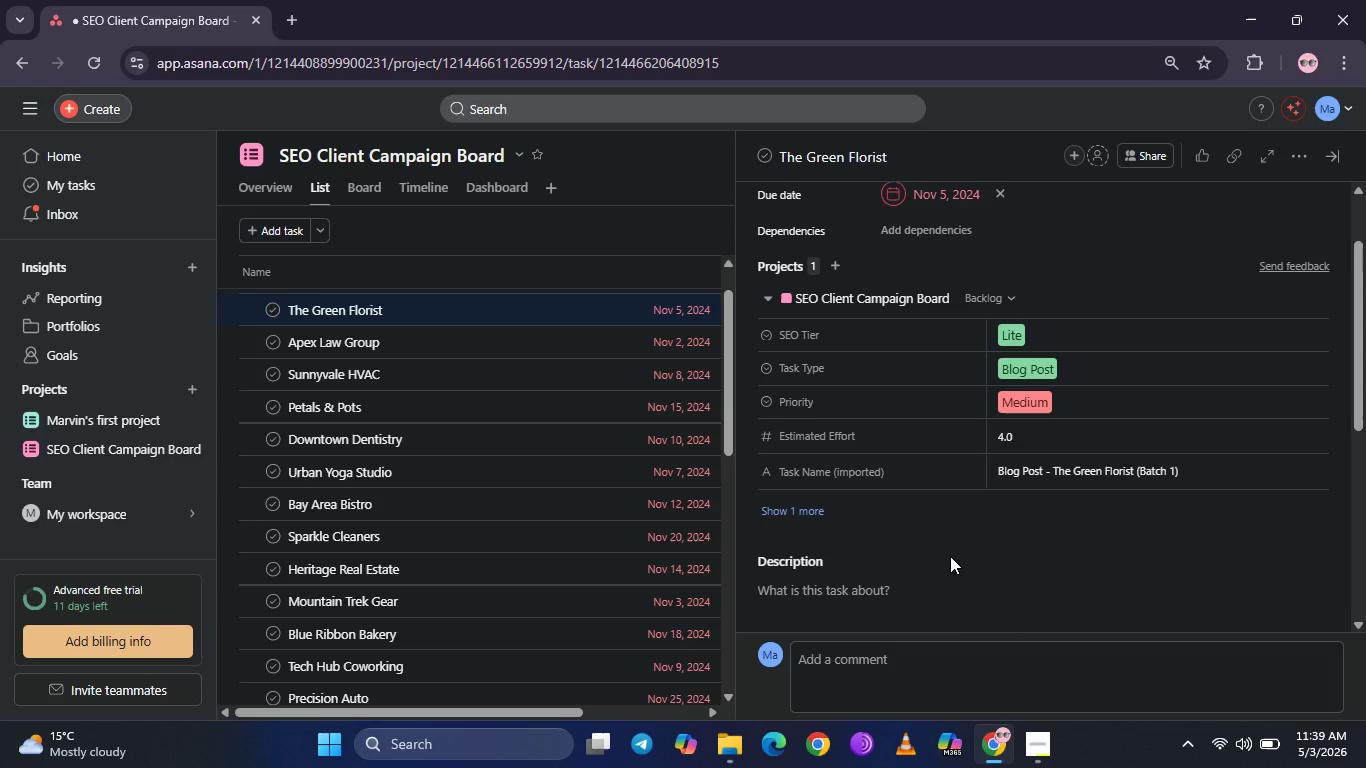 
key(Meta+Shift+S)
 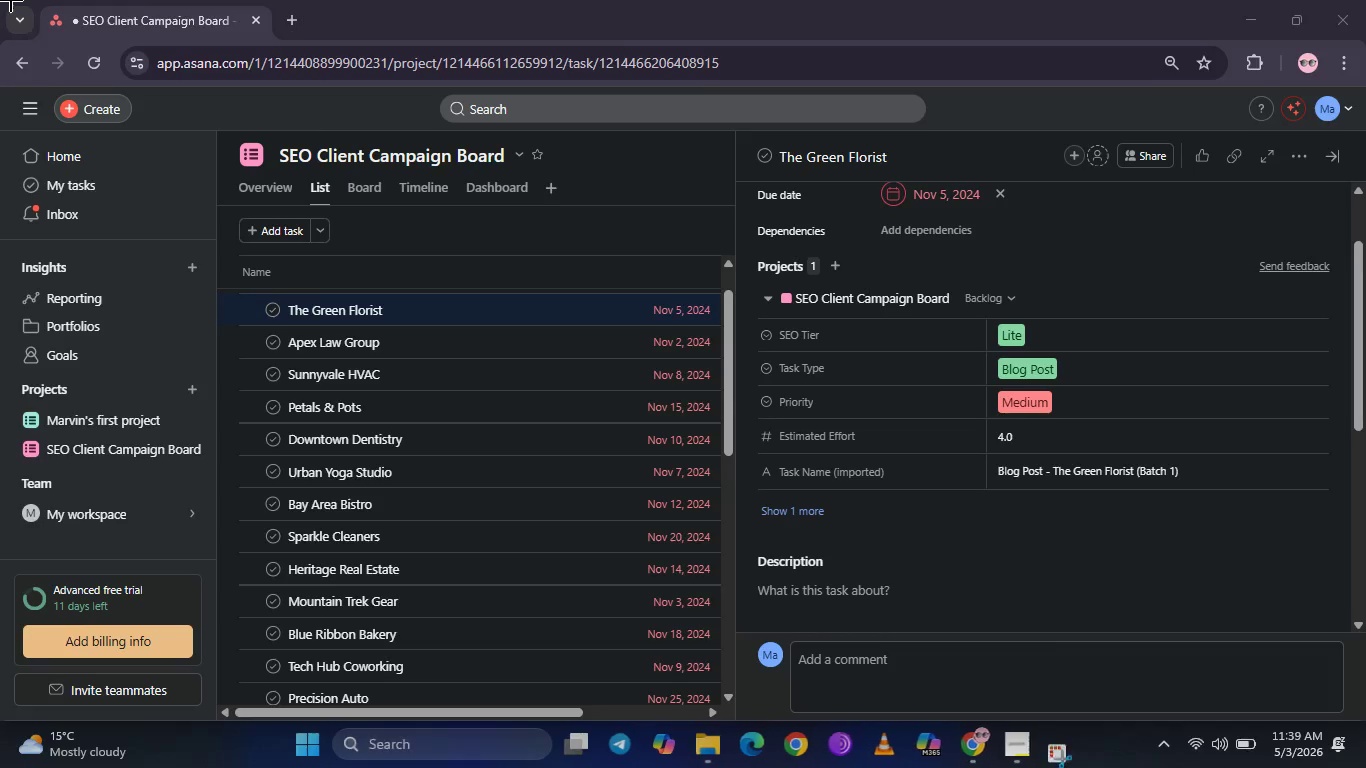 
left_click_drag(start_coordinate=[0, 0], to_coordinate=[1365, 723])
 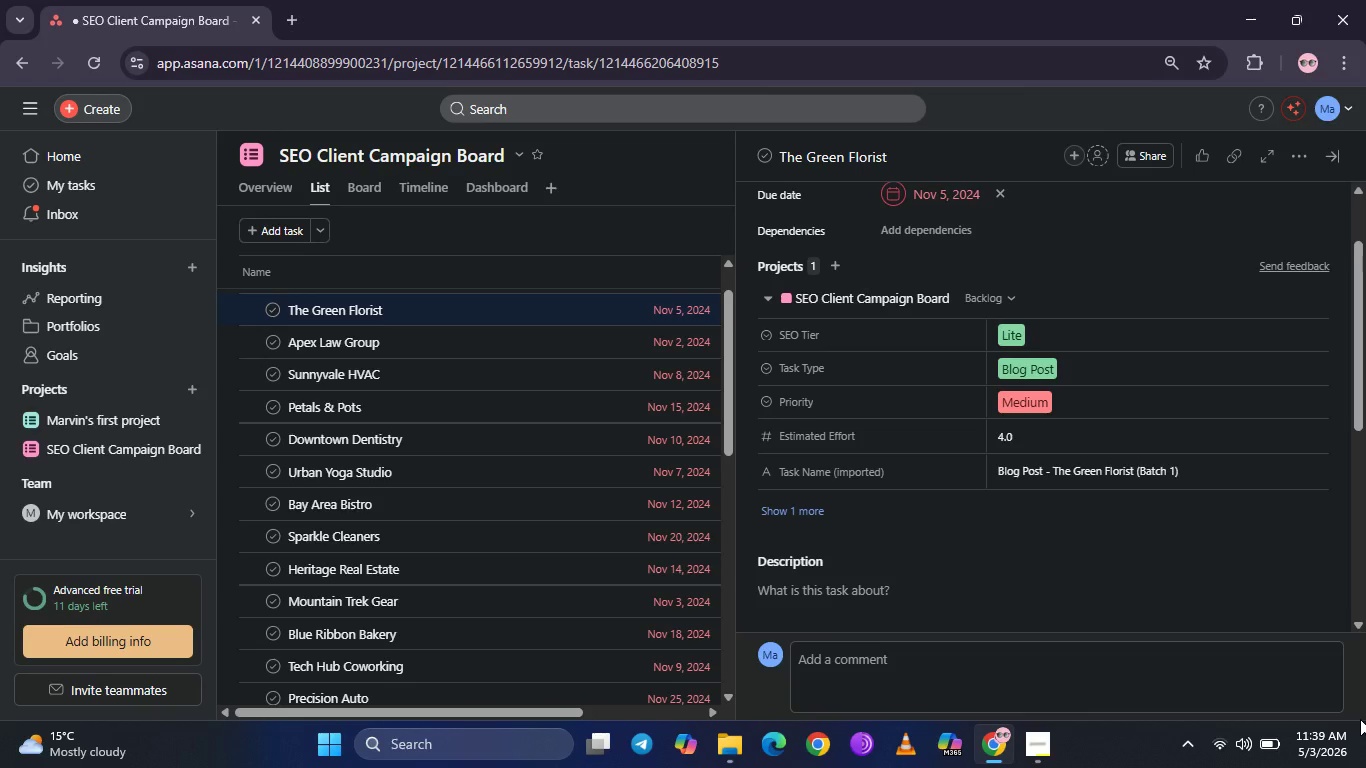 
wait(15.77)
 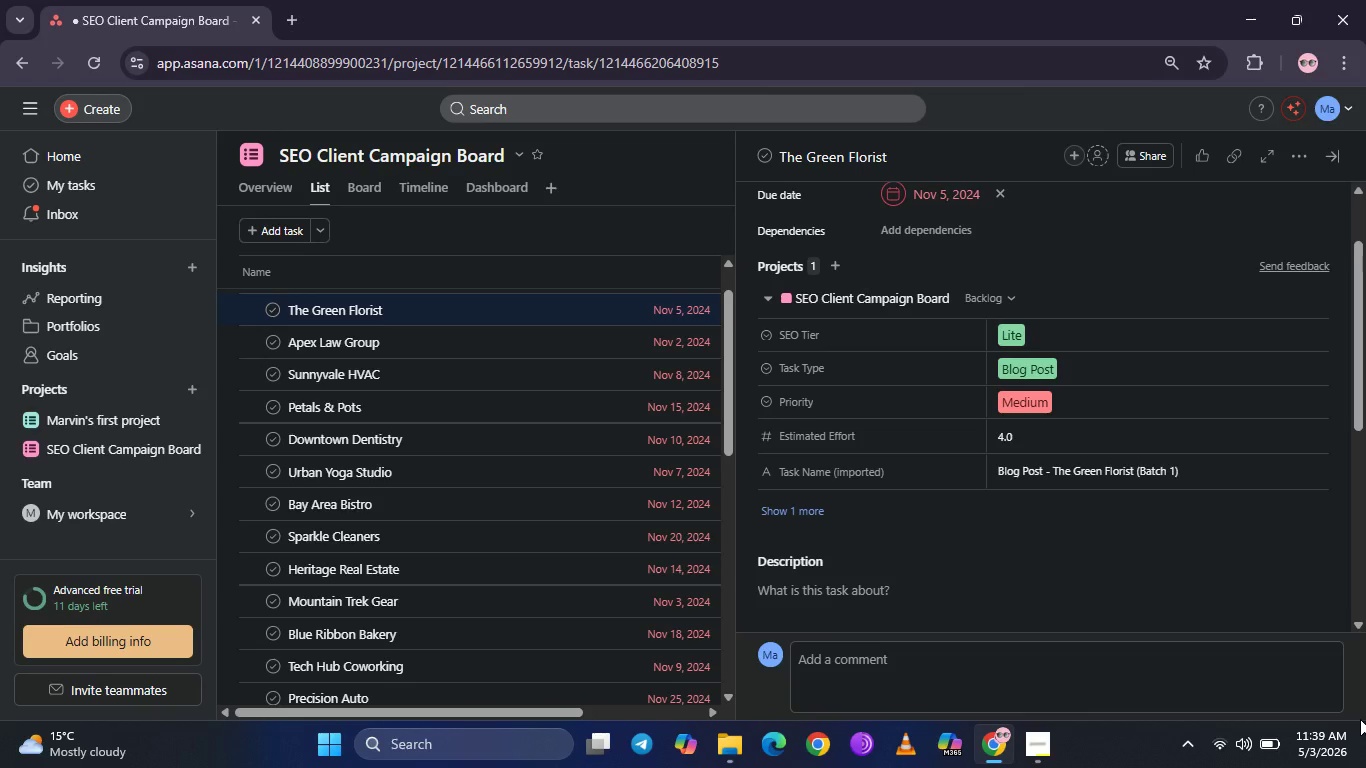 
left_click([1157, 156])
 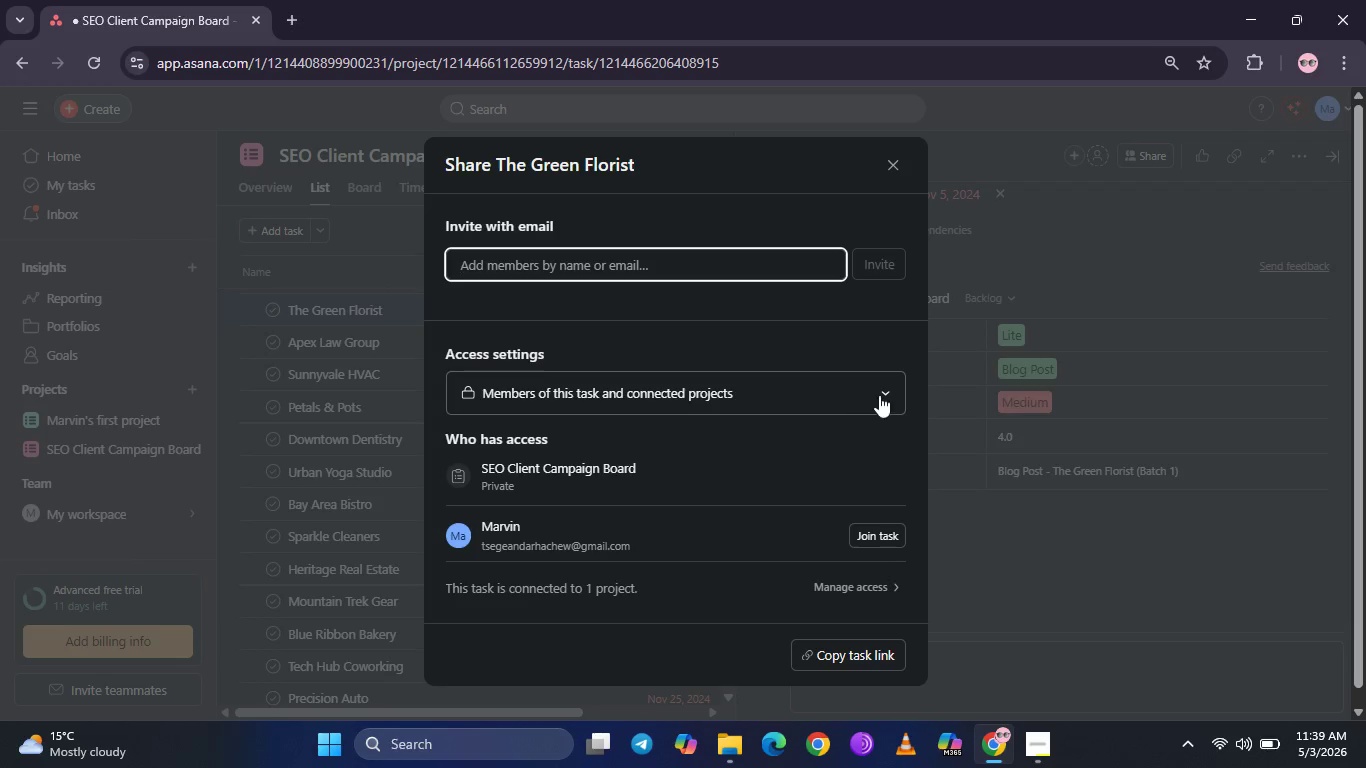 
left_click([887, 394])
 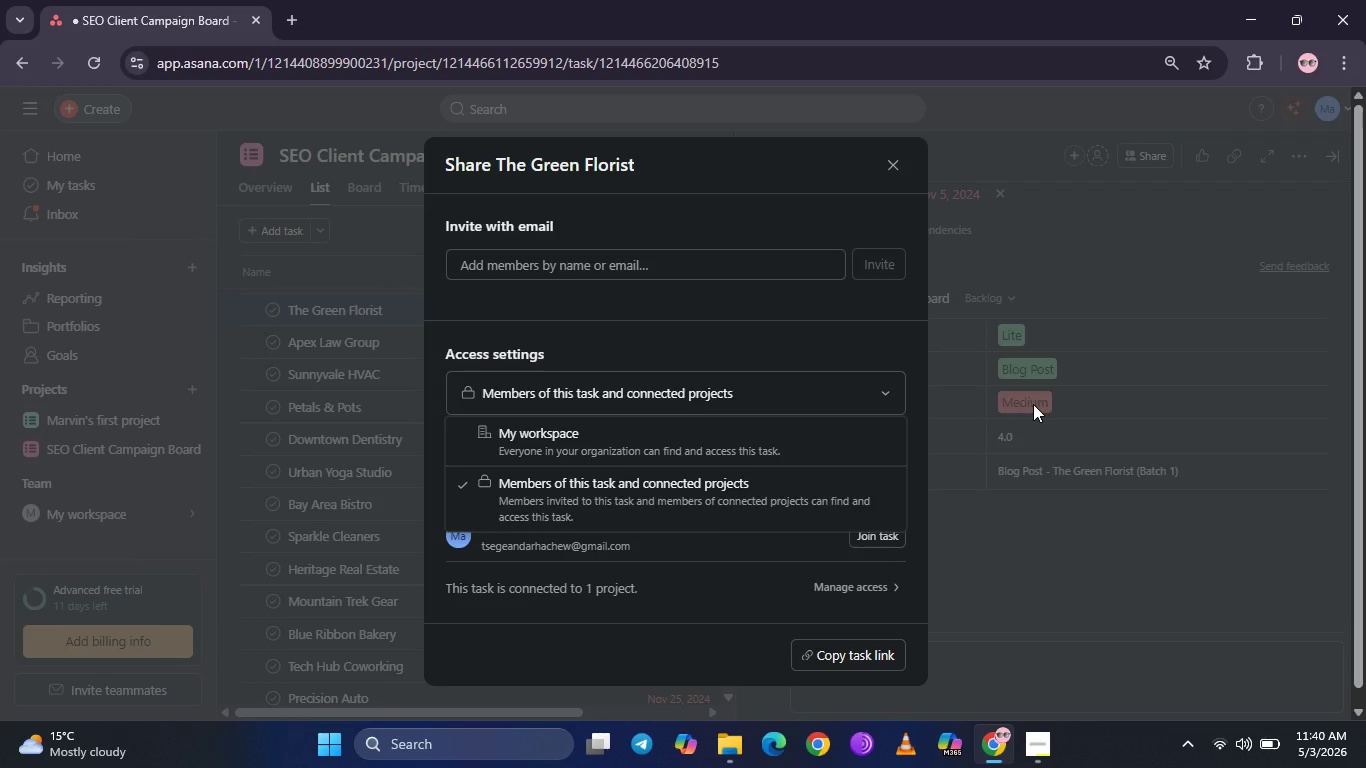 
wait(23.97)
 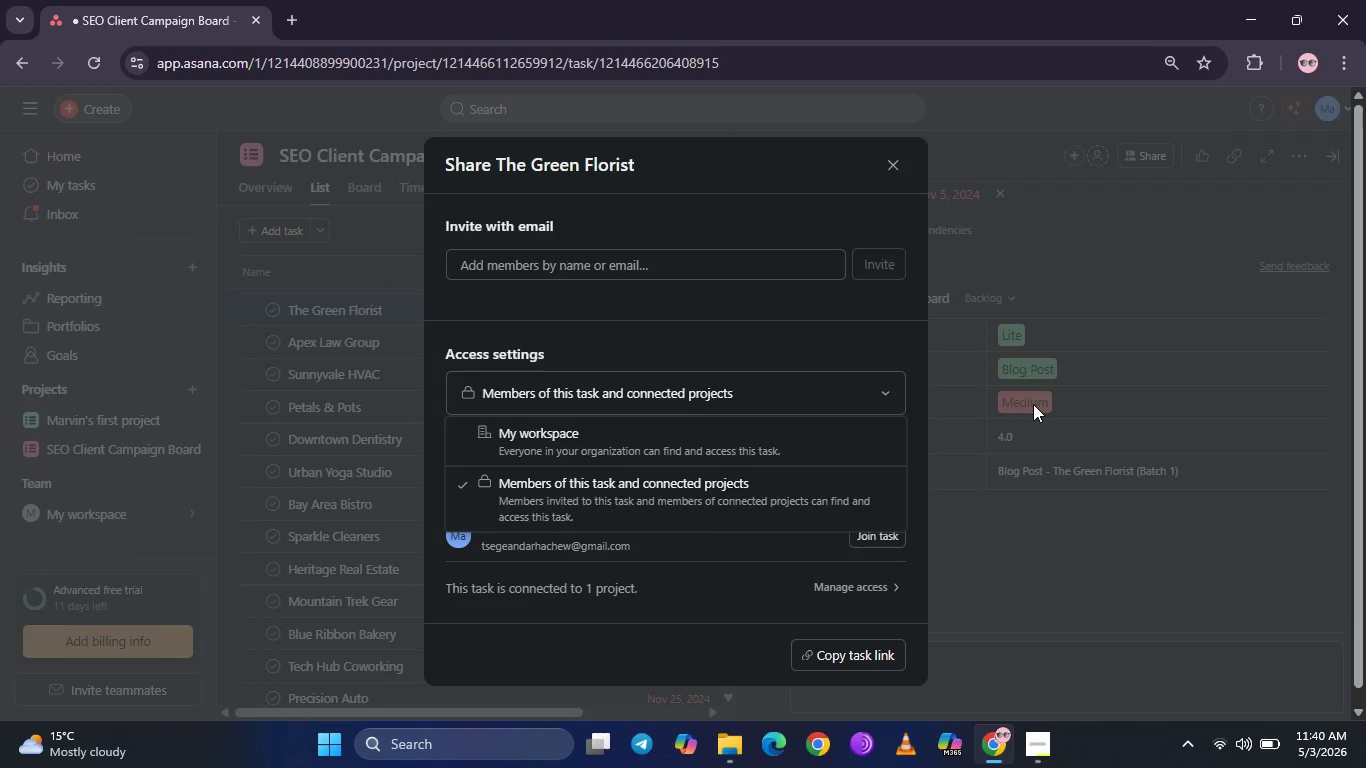 
left_click([1048, 750])